 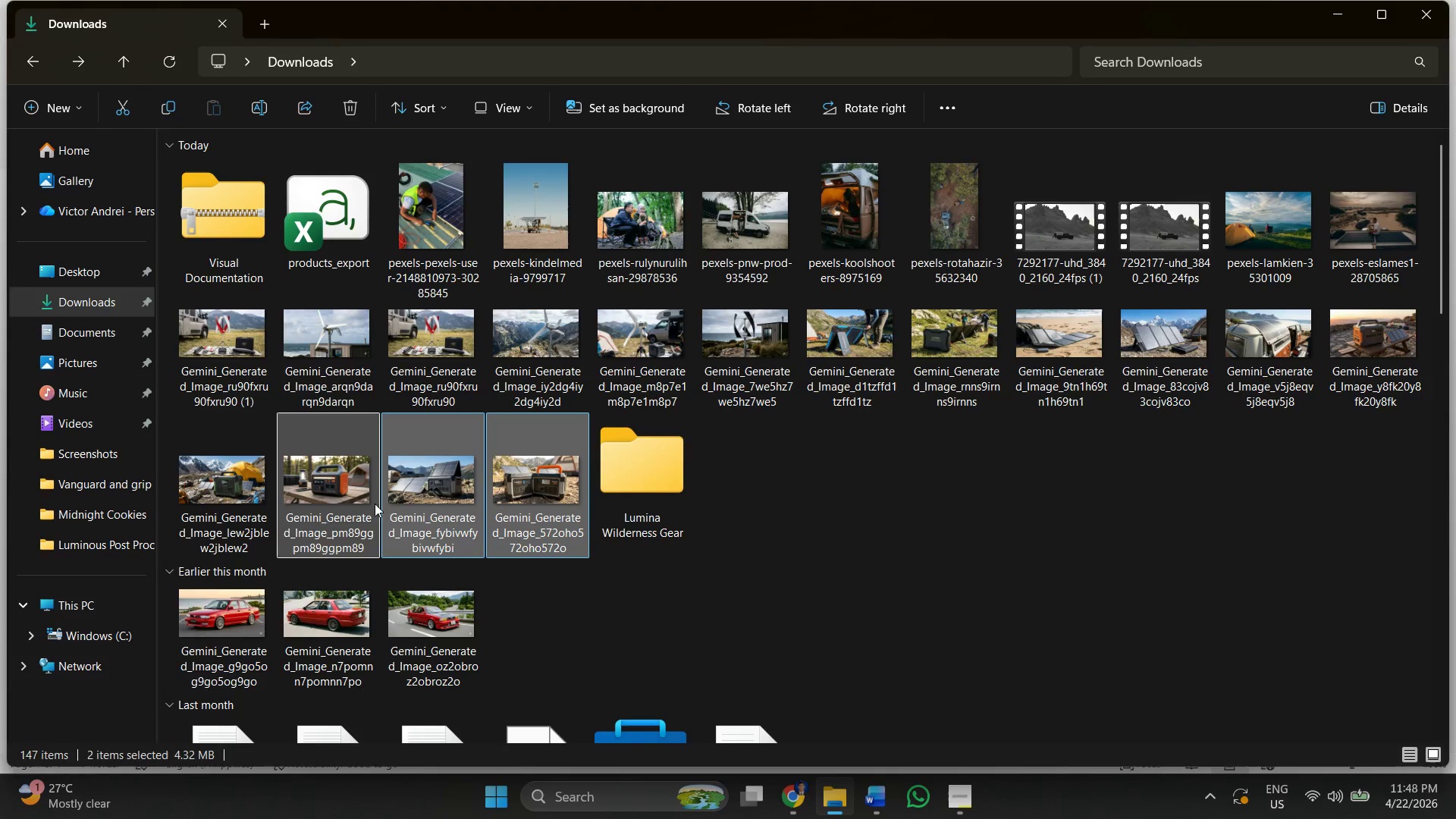 
triple_click([281, 504])
 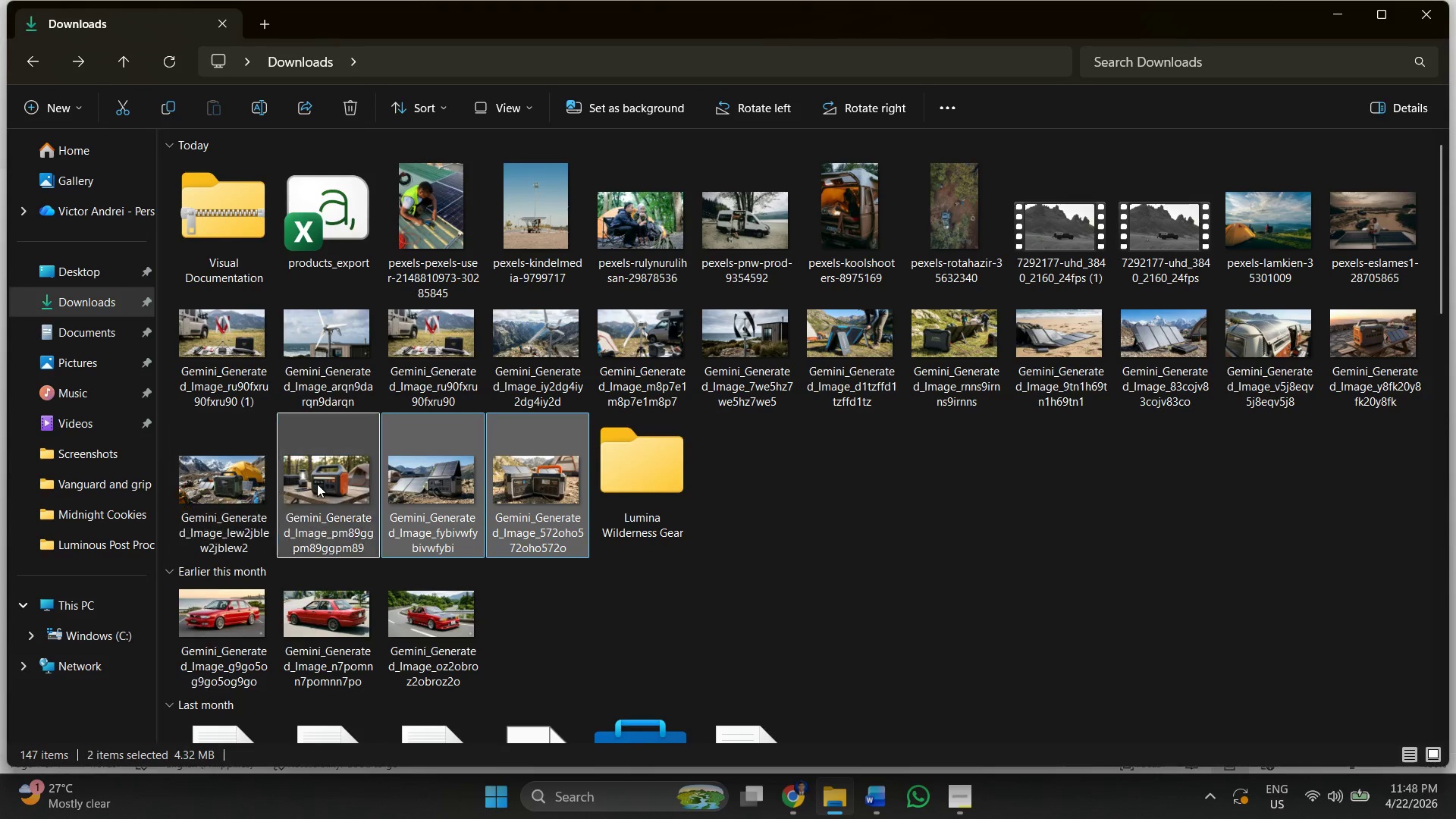 
left_click([318, 485])
 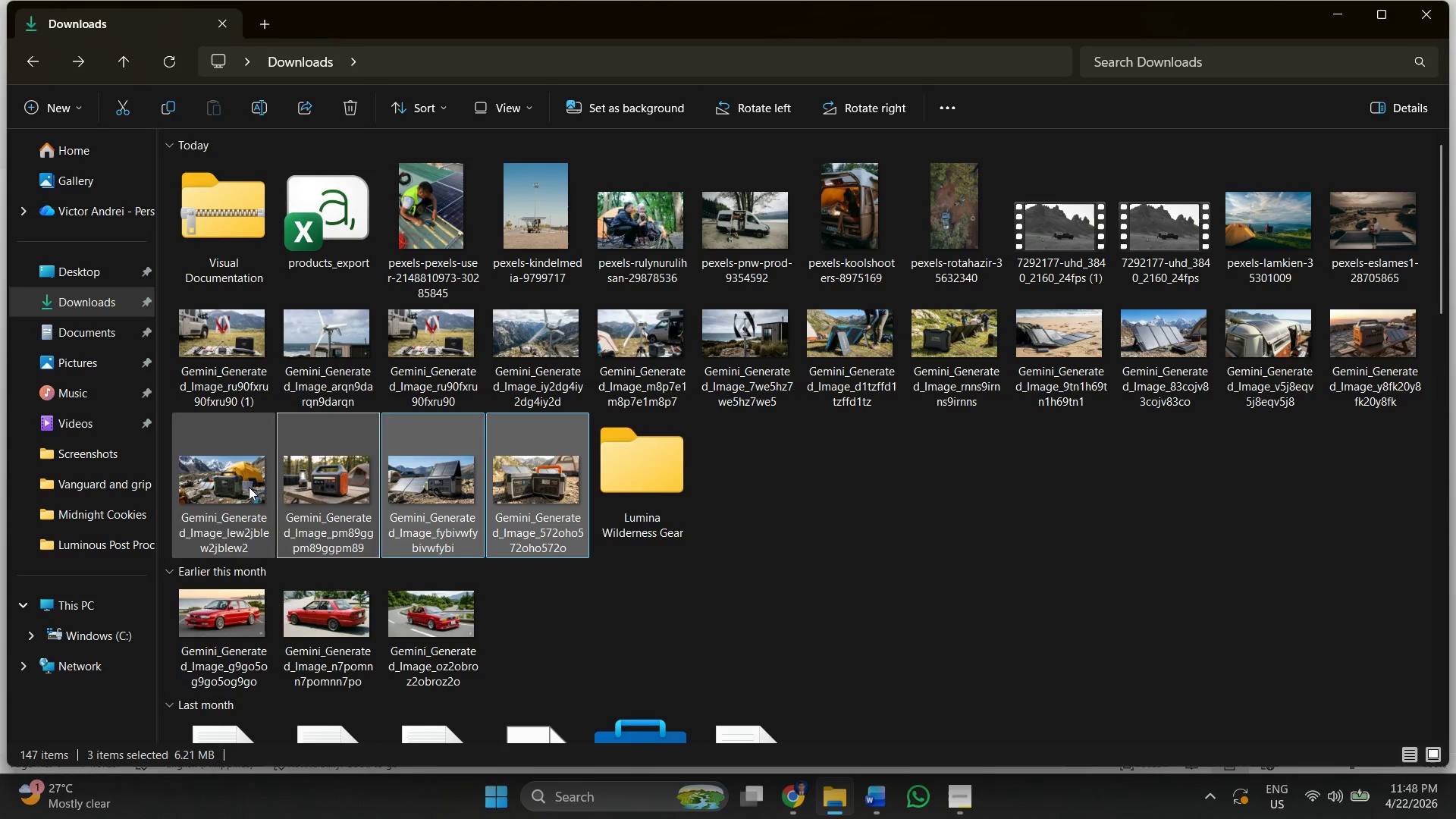 
hold_key(key=ControlLeft, duration=1.52)
triple_click([239, 373])
 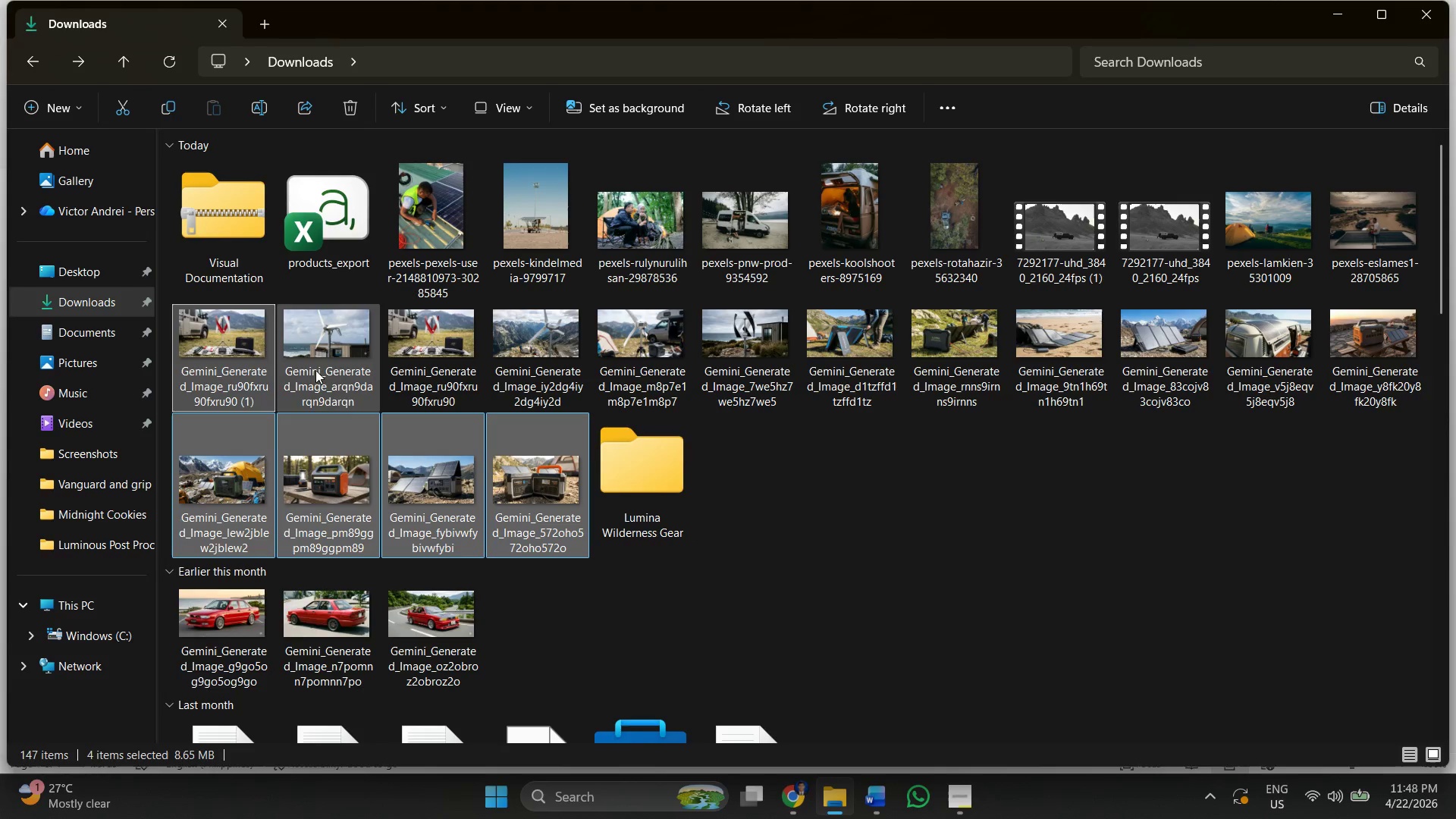 
triple_click([318, 370])
 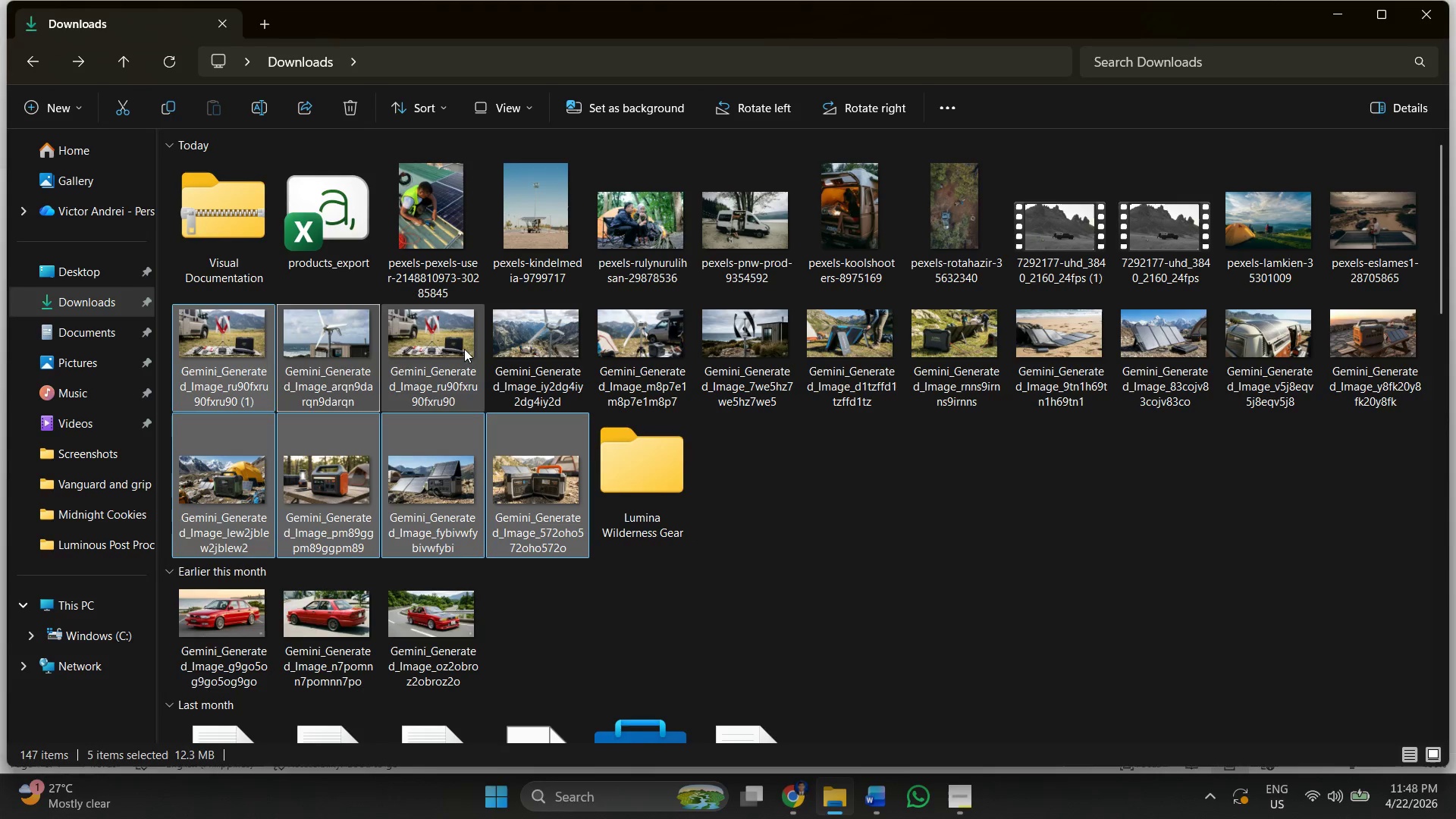 
triple_click([465, 349])
 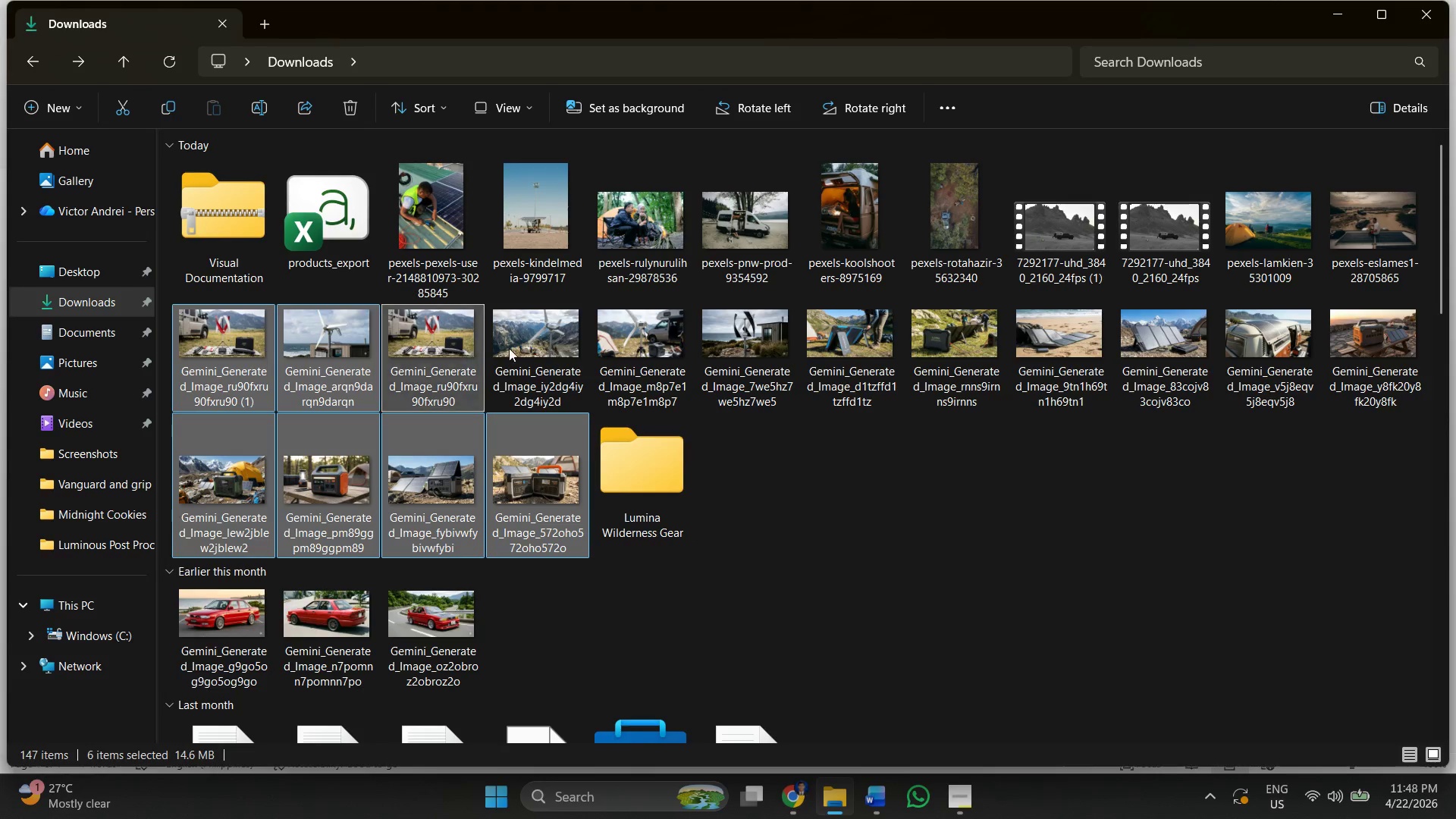 
hold_key(key=ControlLeft, duration=1.52)
triple_click([655, 342])
 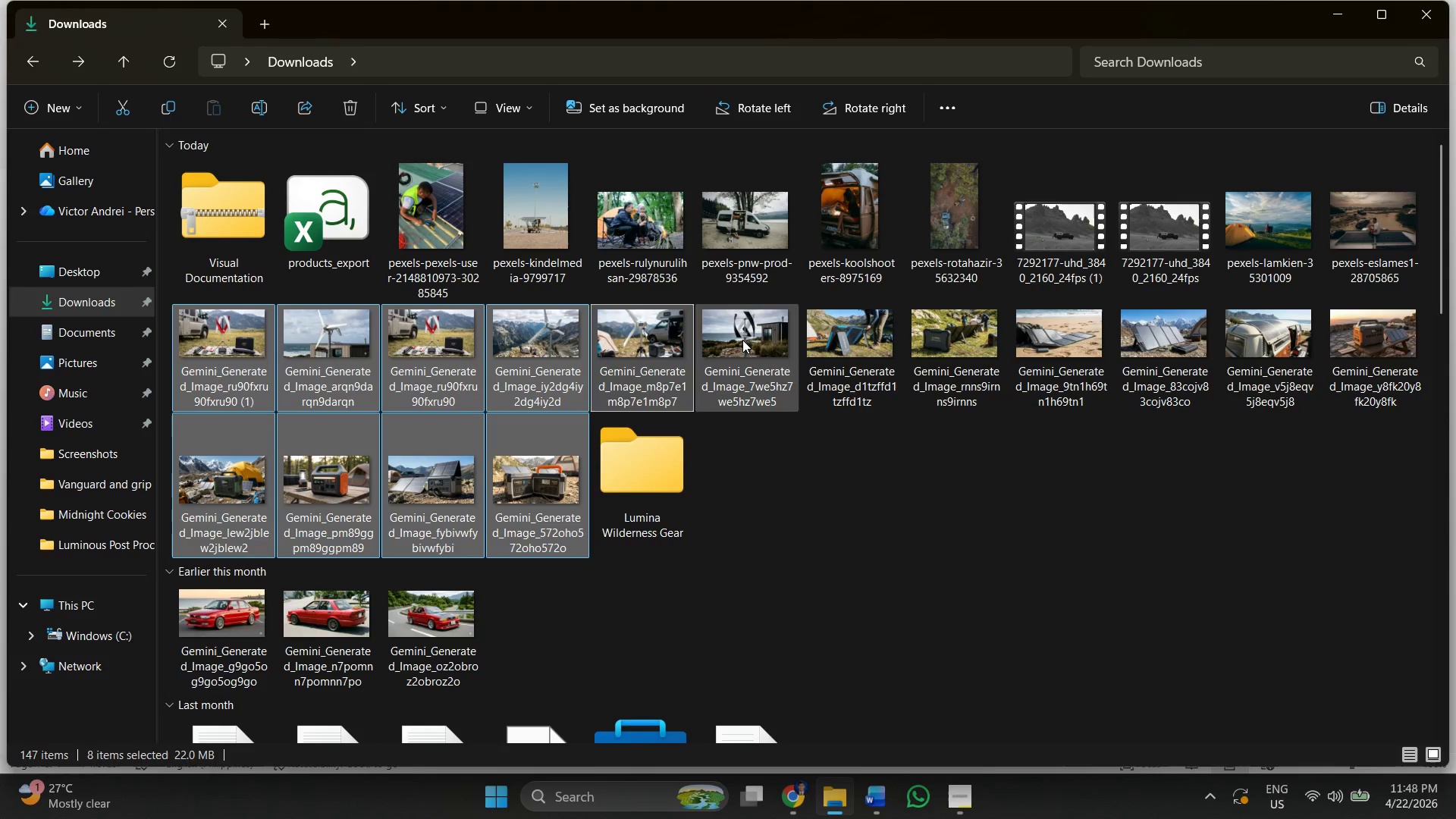 
triple_click([742, 340])
 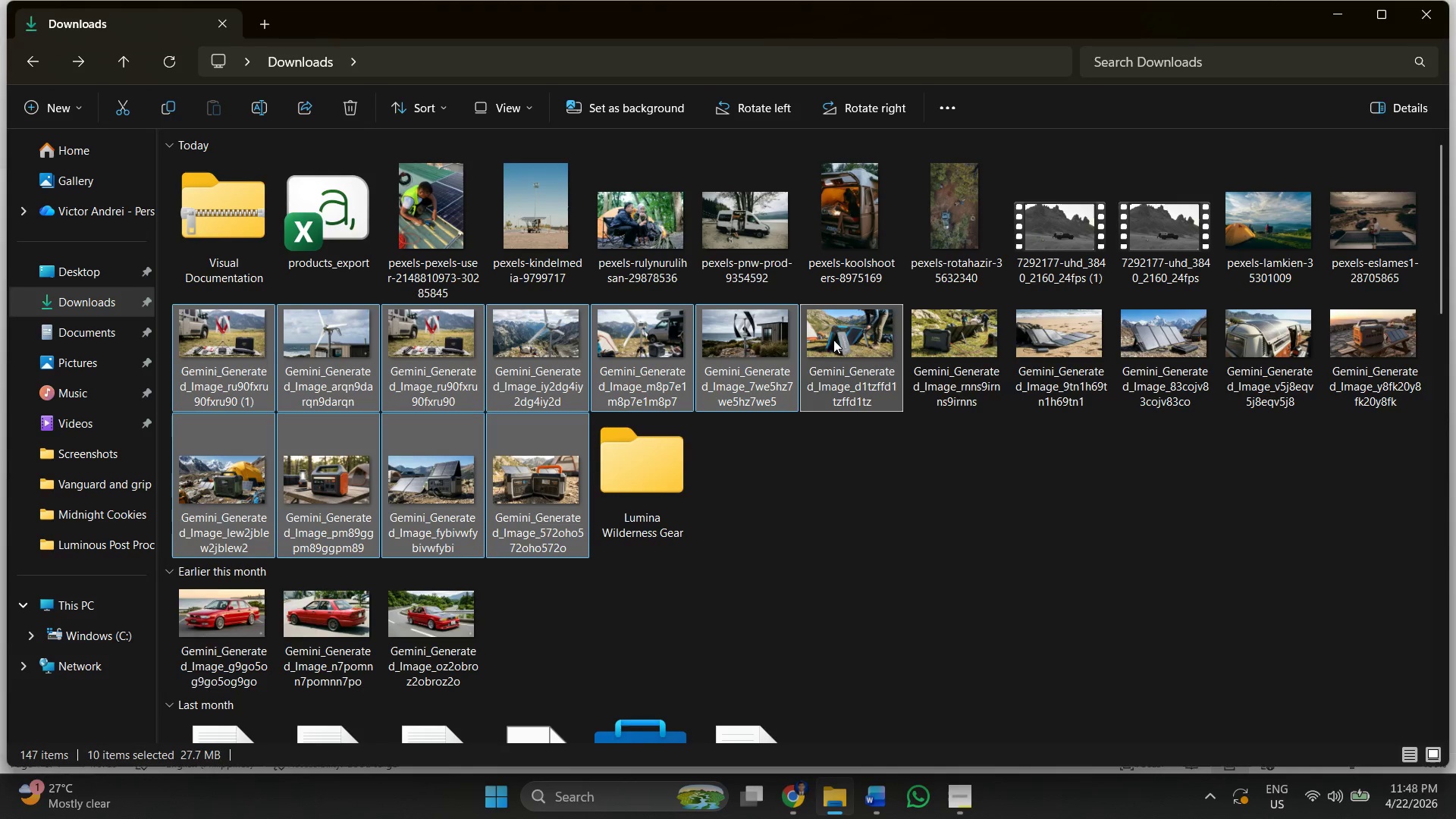 
hold_key(key=ControlLeft, duration=1.51)
triple_click([1181, 347])
 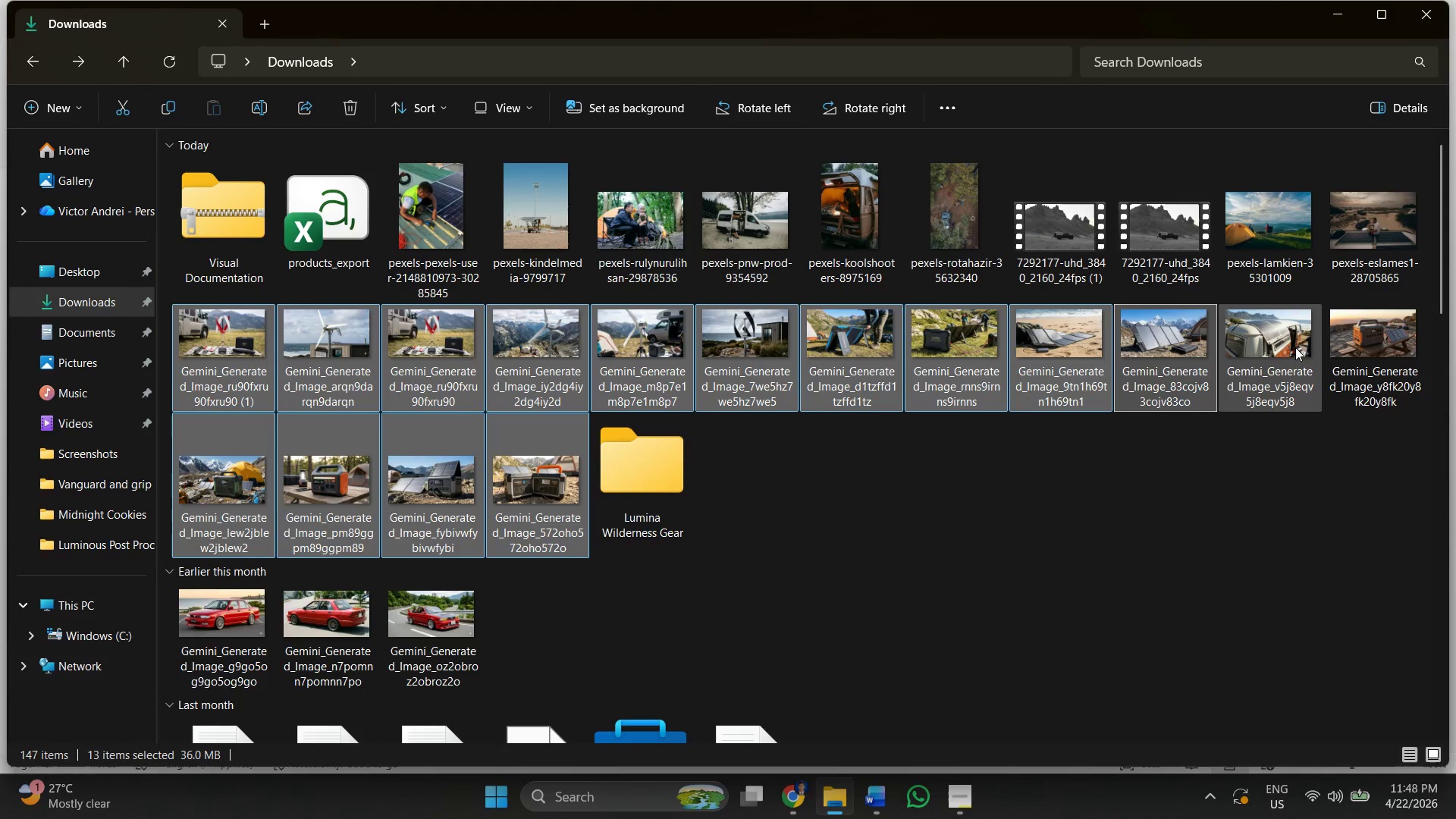 
triple_click([1295, 347])
 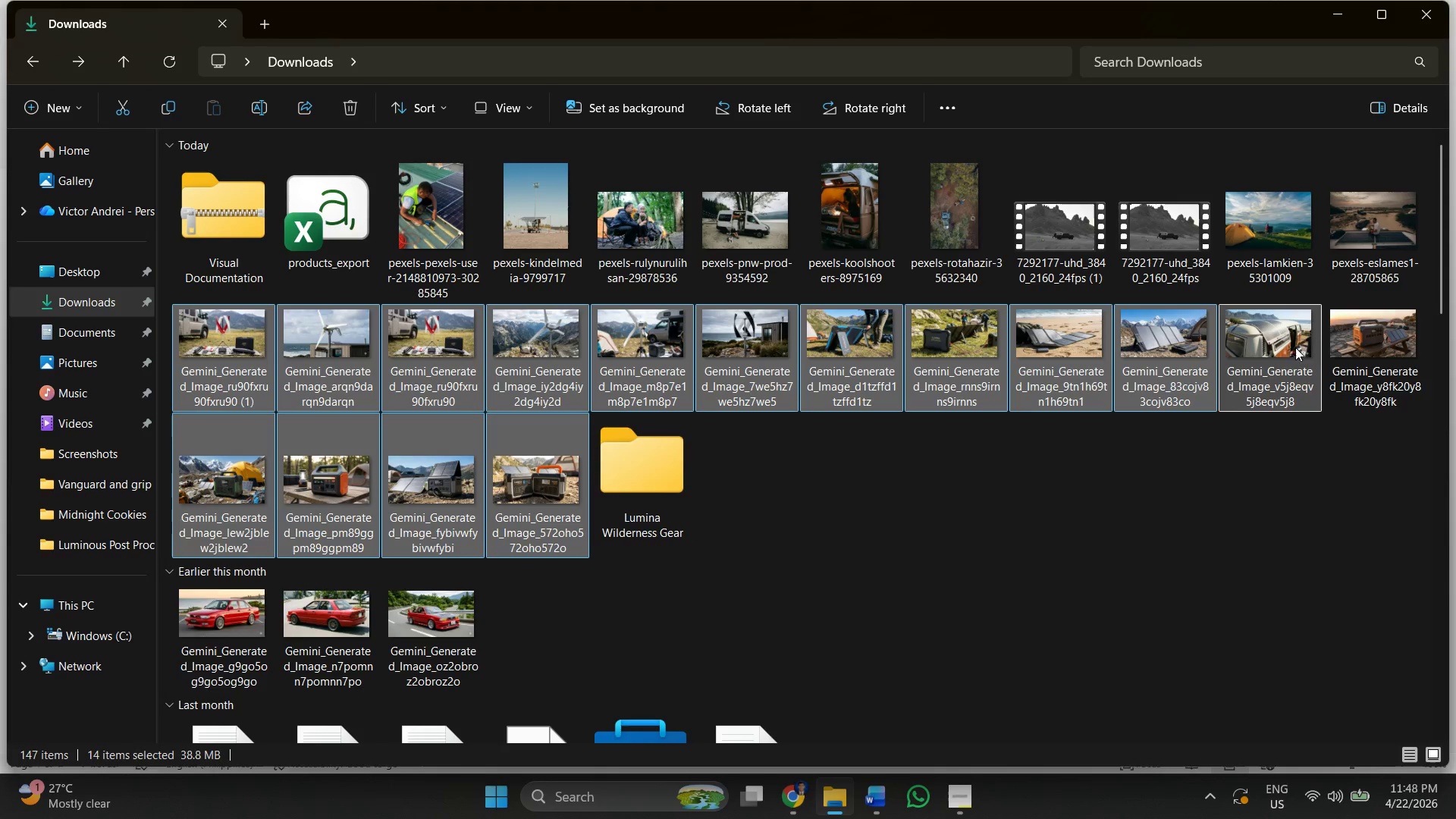 
hold_key(key=ControlLeft, duration=1.52)
triple_click([1369, 230])
 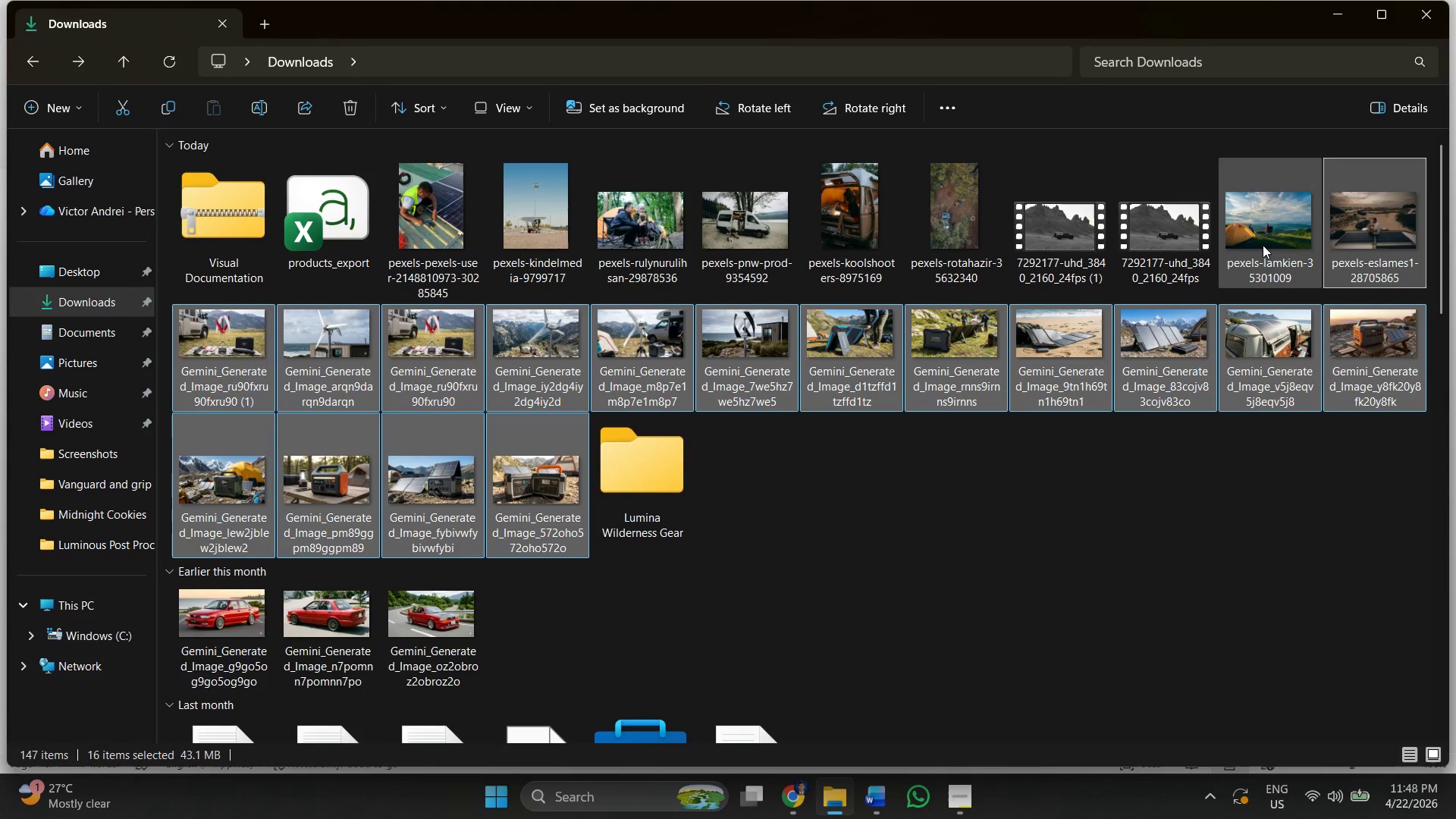 
triple_click([1263, 245])
 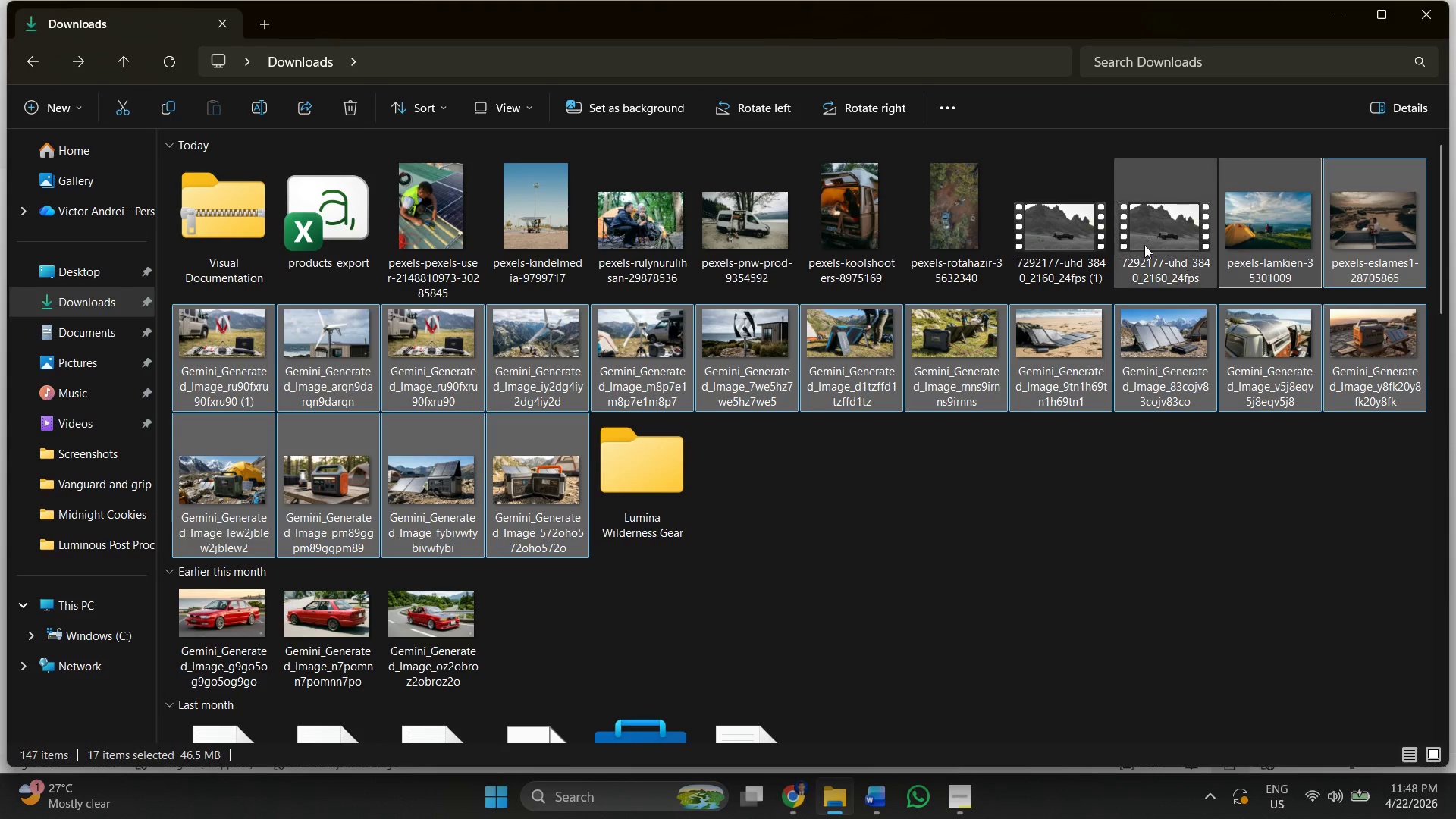 
triple_click([1144, 245])
 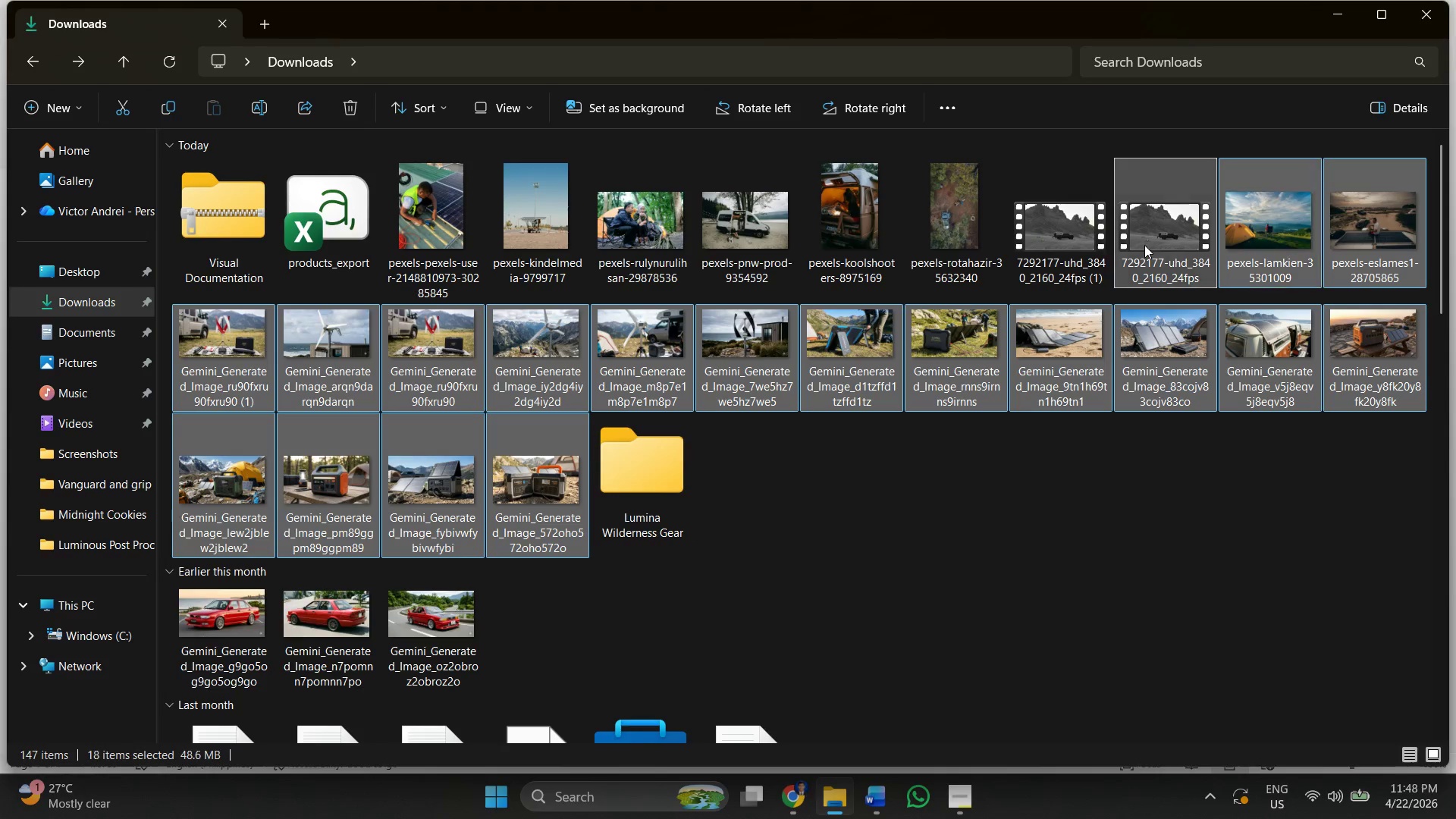 
hold_key(key=ControlLeft, duration=1.52)
triple_click([1024, 243])
 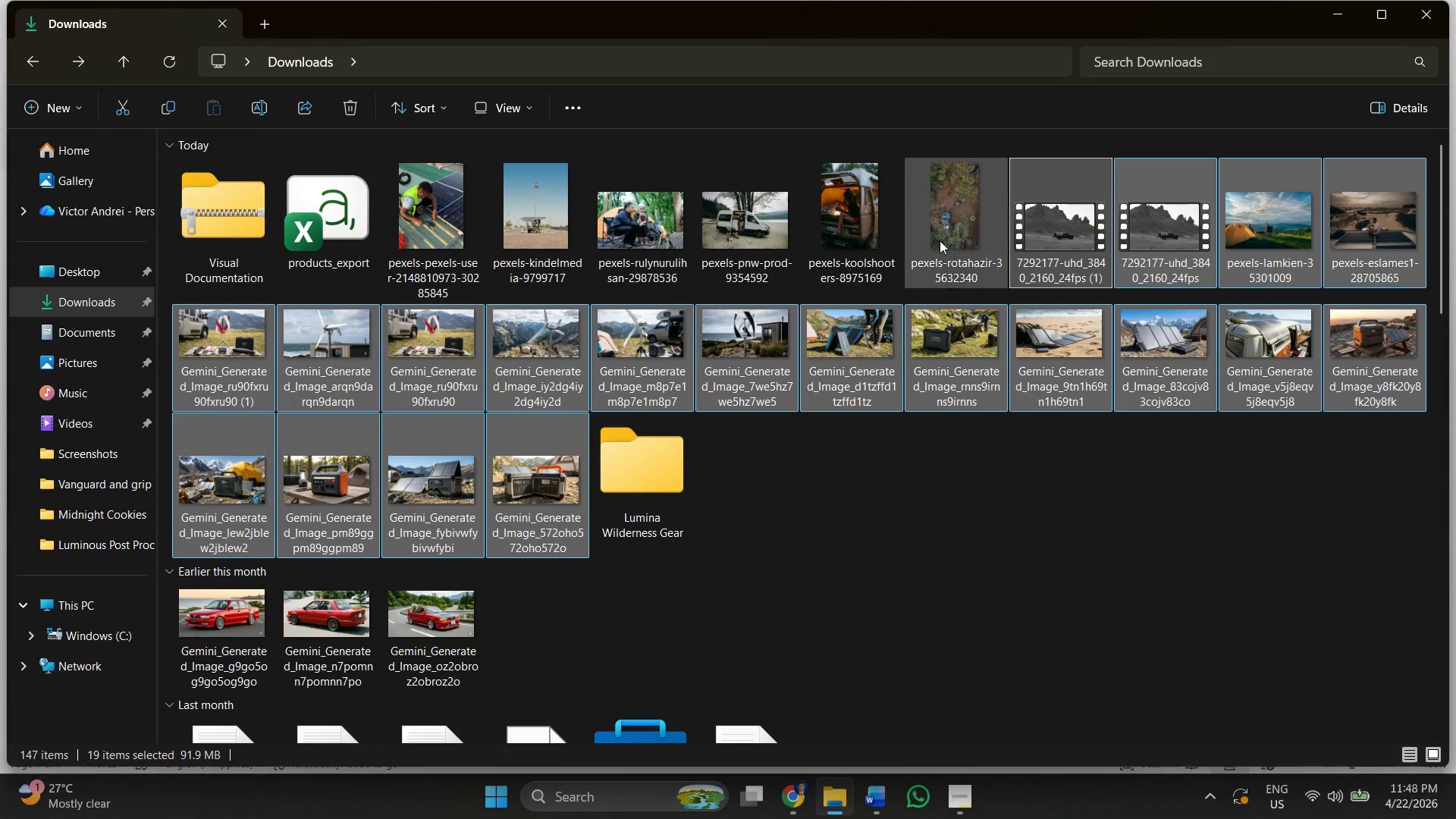 
triple_click([924, 239])
 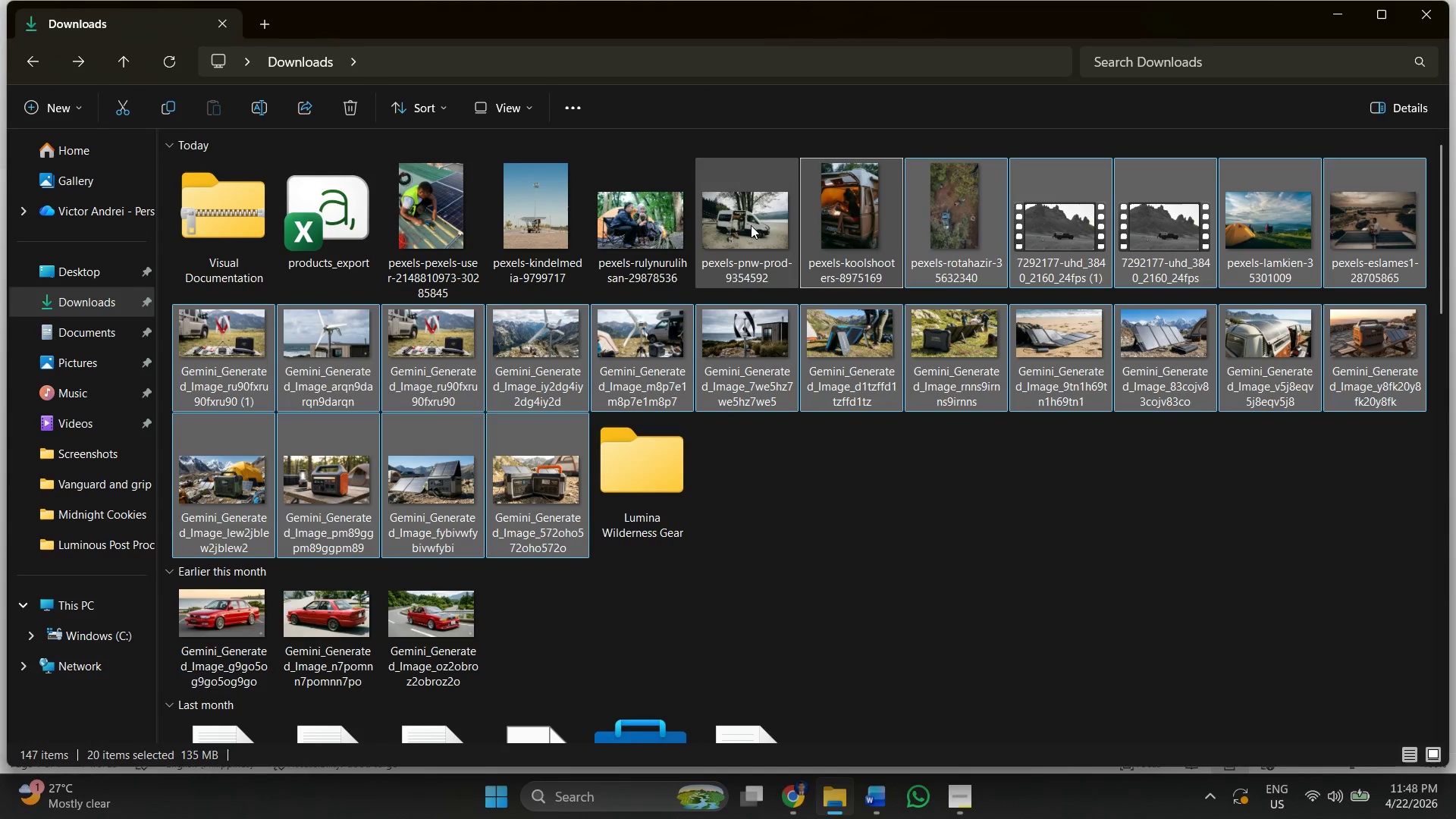 
hold_key(key=ControlLeft, duration=1.5)
triple_click([623, 224])
 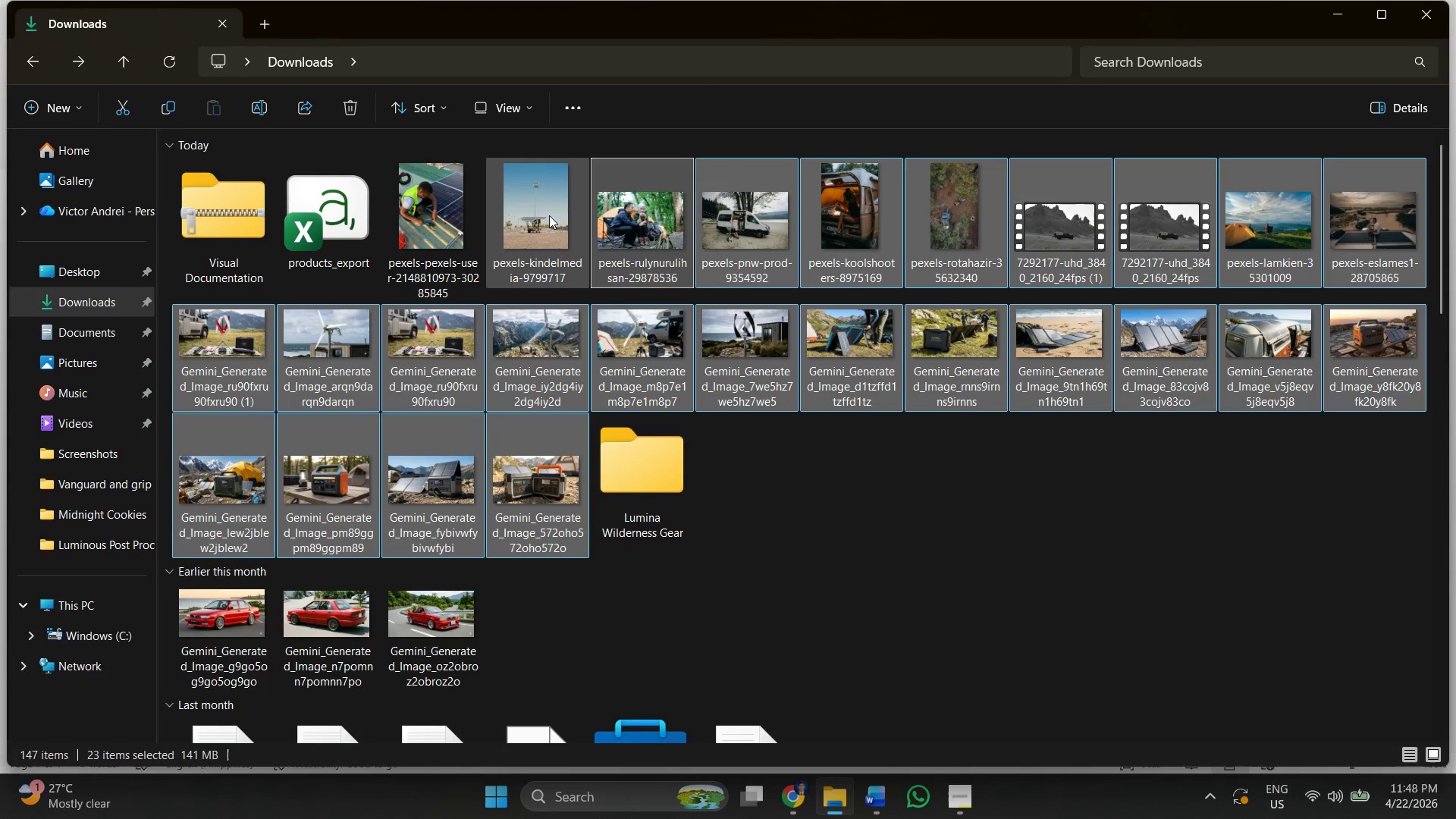 
left_click([538, 213])
 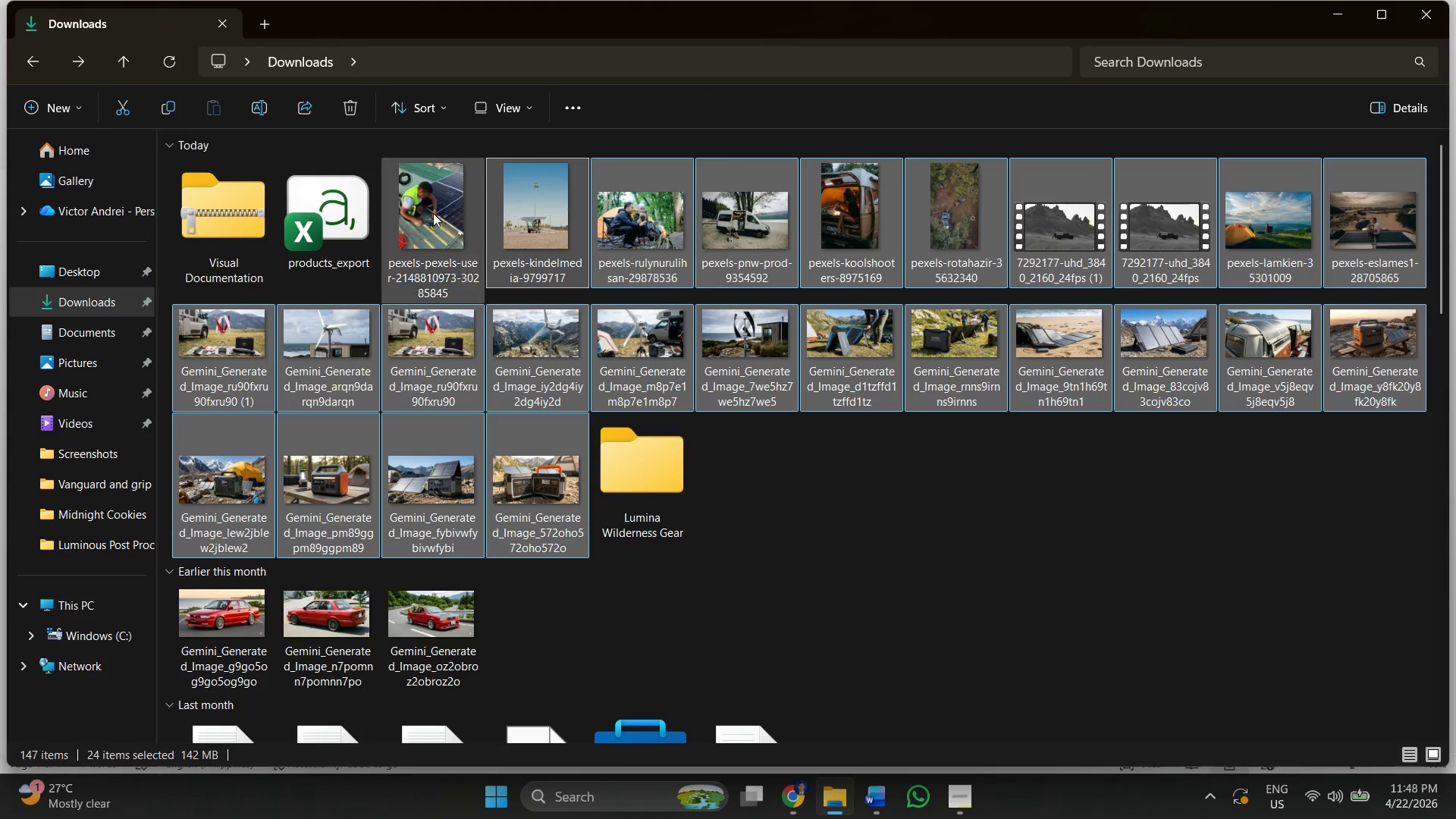 
double_click([432, 213])
 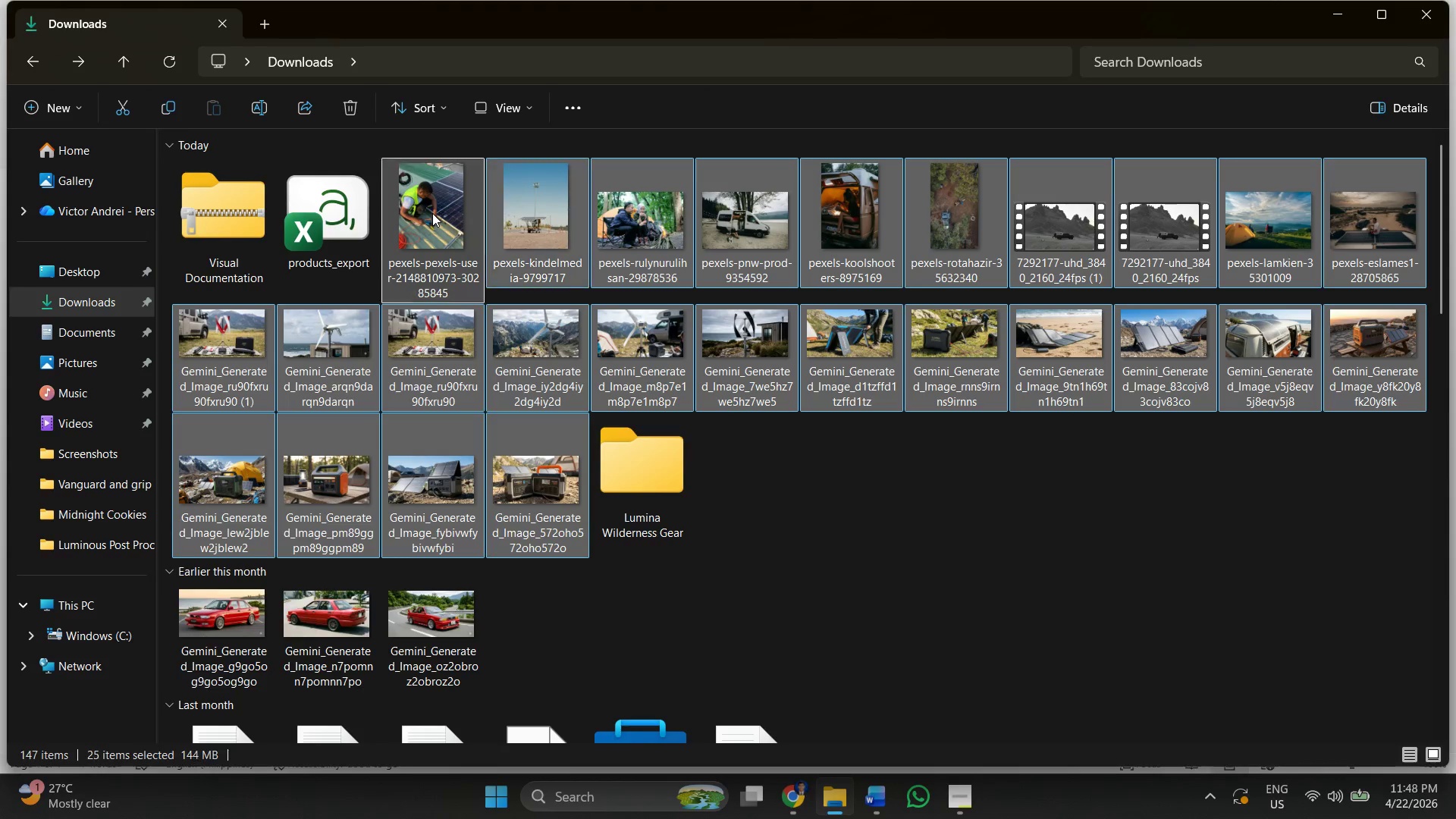 
hold_key(key=ControlLeft, duration=0.66)
 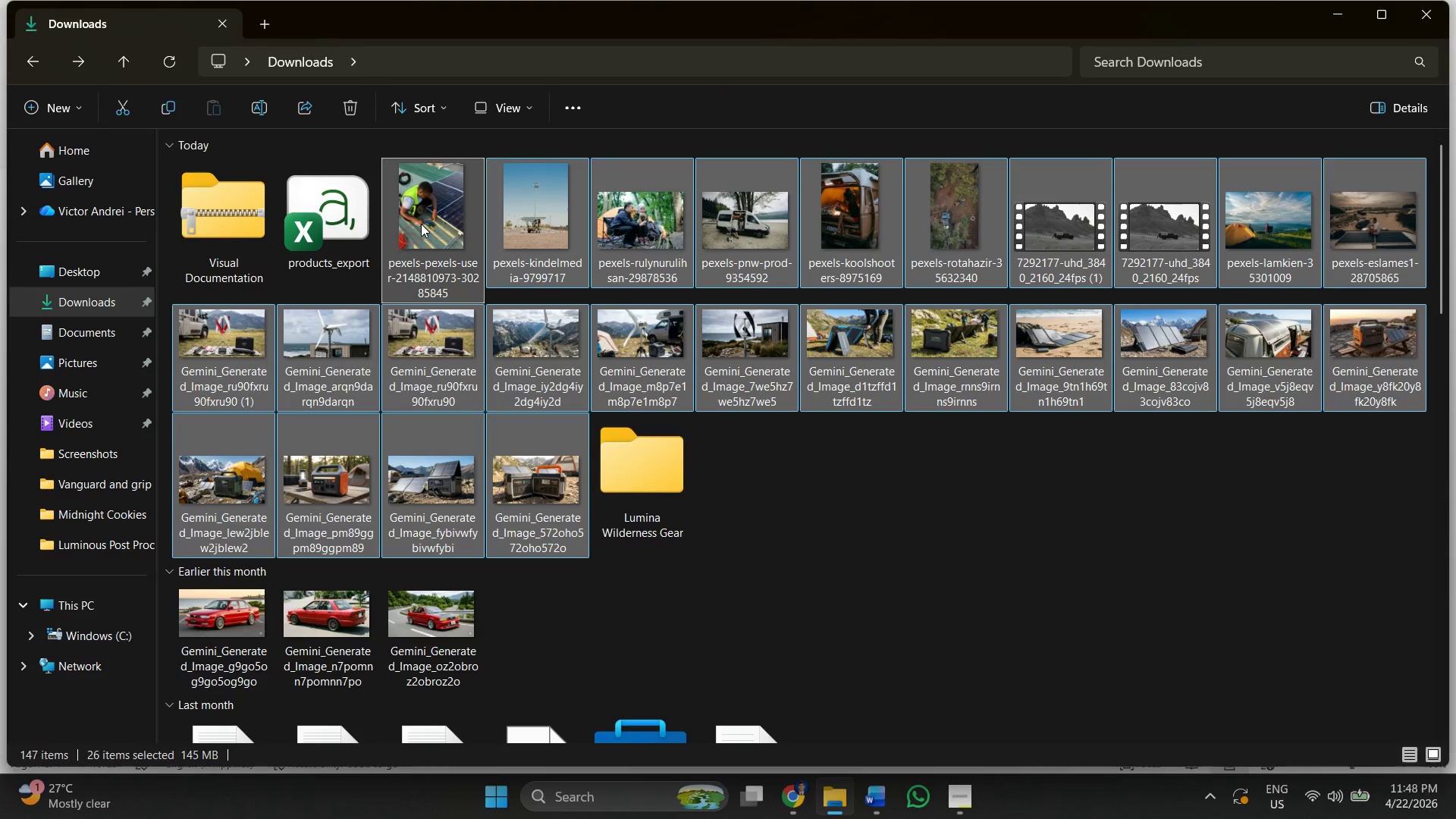 
right_click([421, 224])
 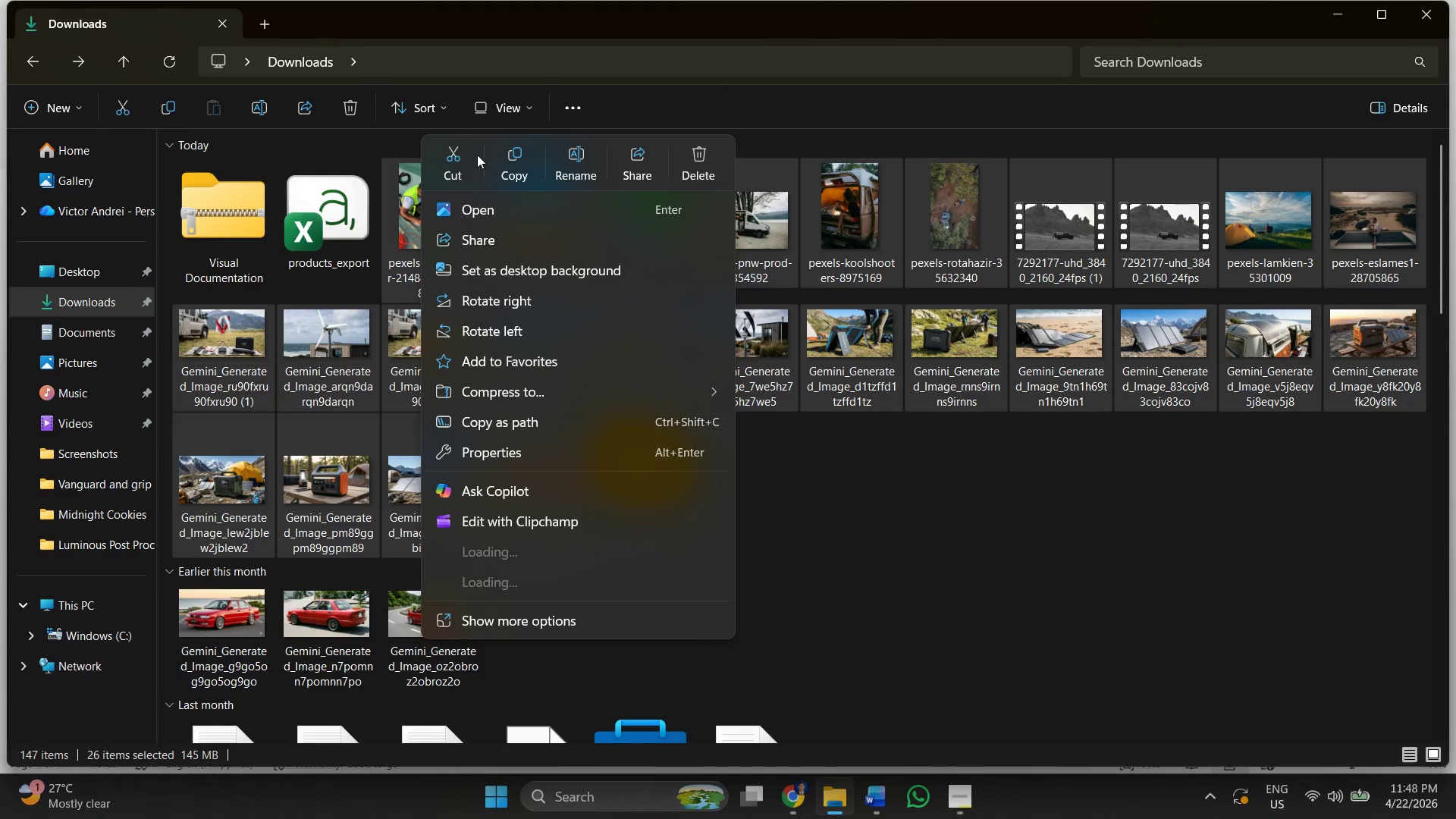 
left_click([452, 150])
 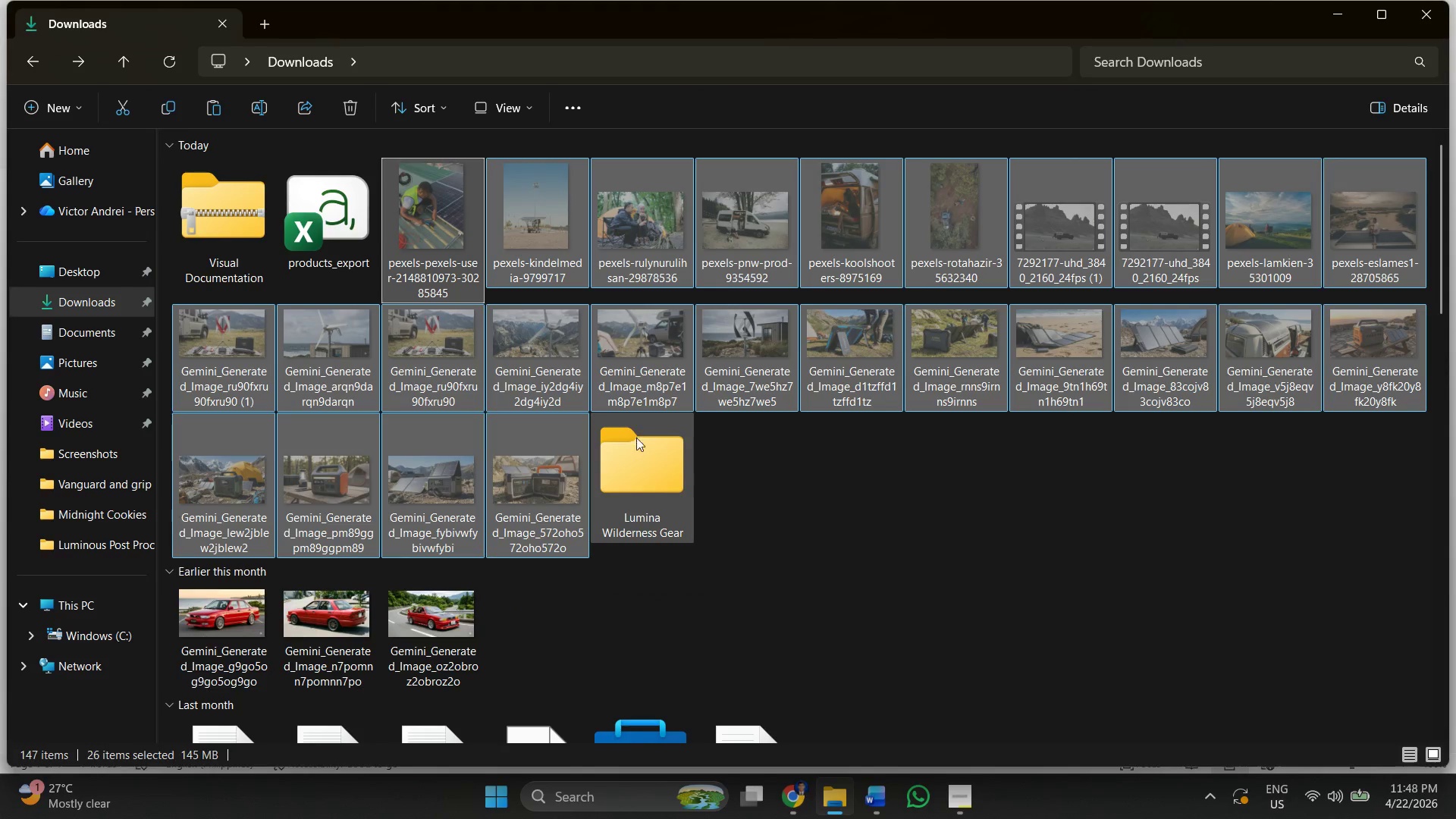 
double_click([645, 456])
 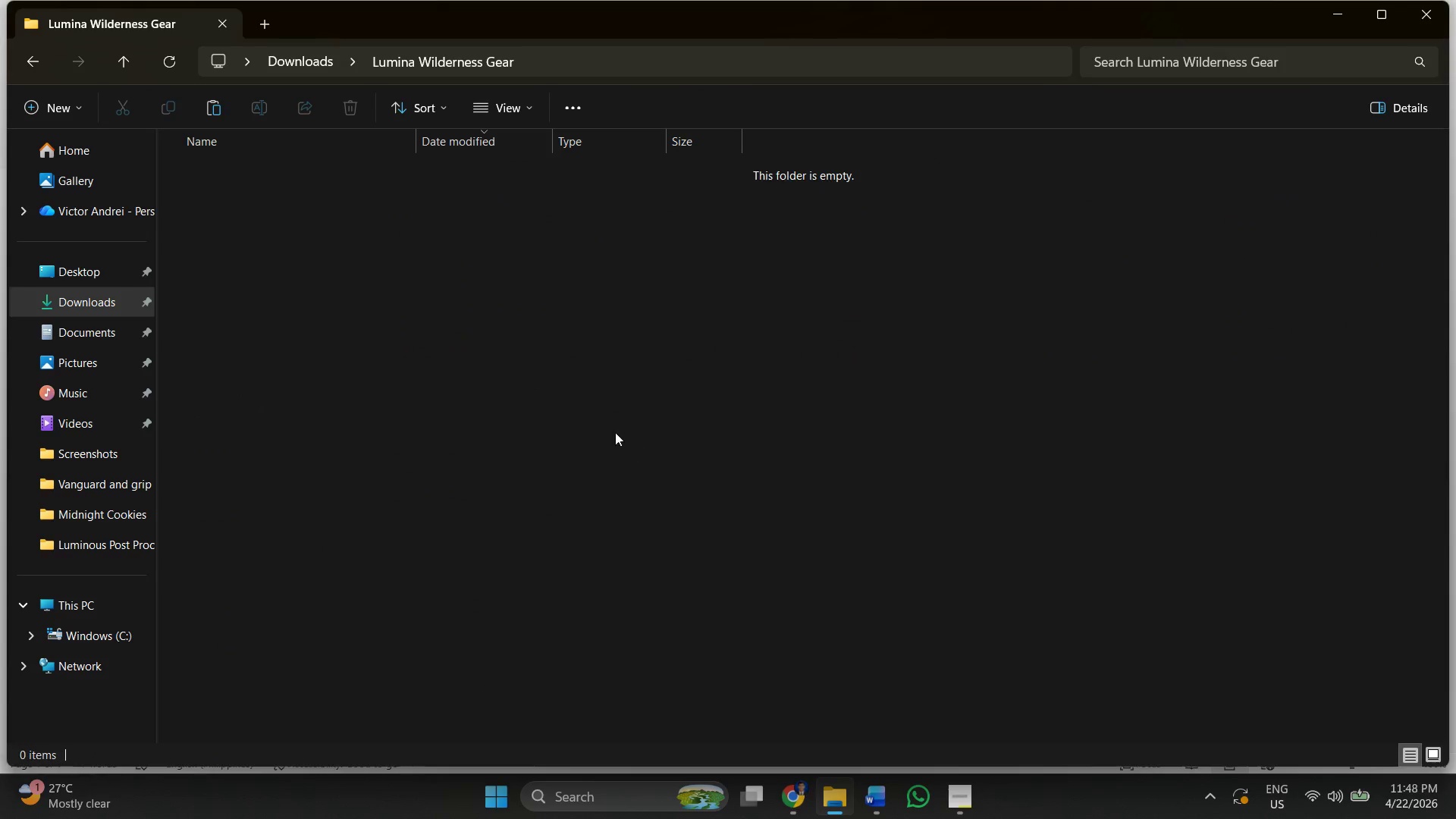 
key(Control+V)
 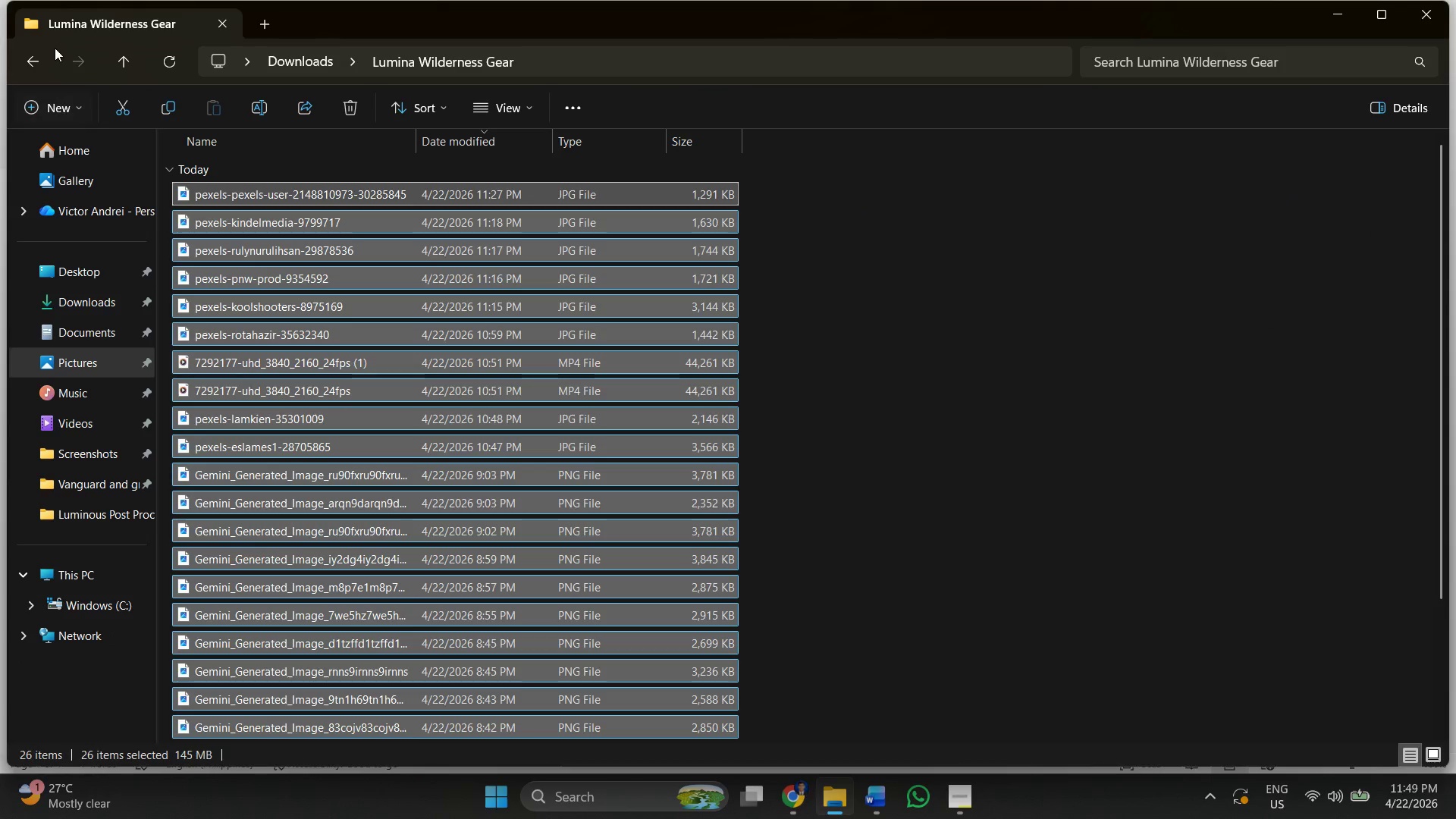 
left_click([35, 58])
 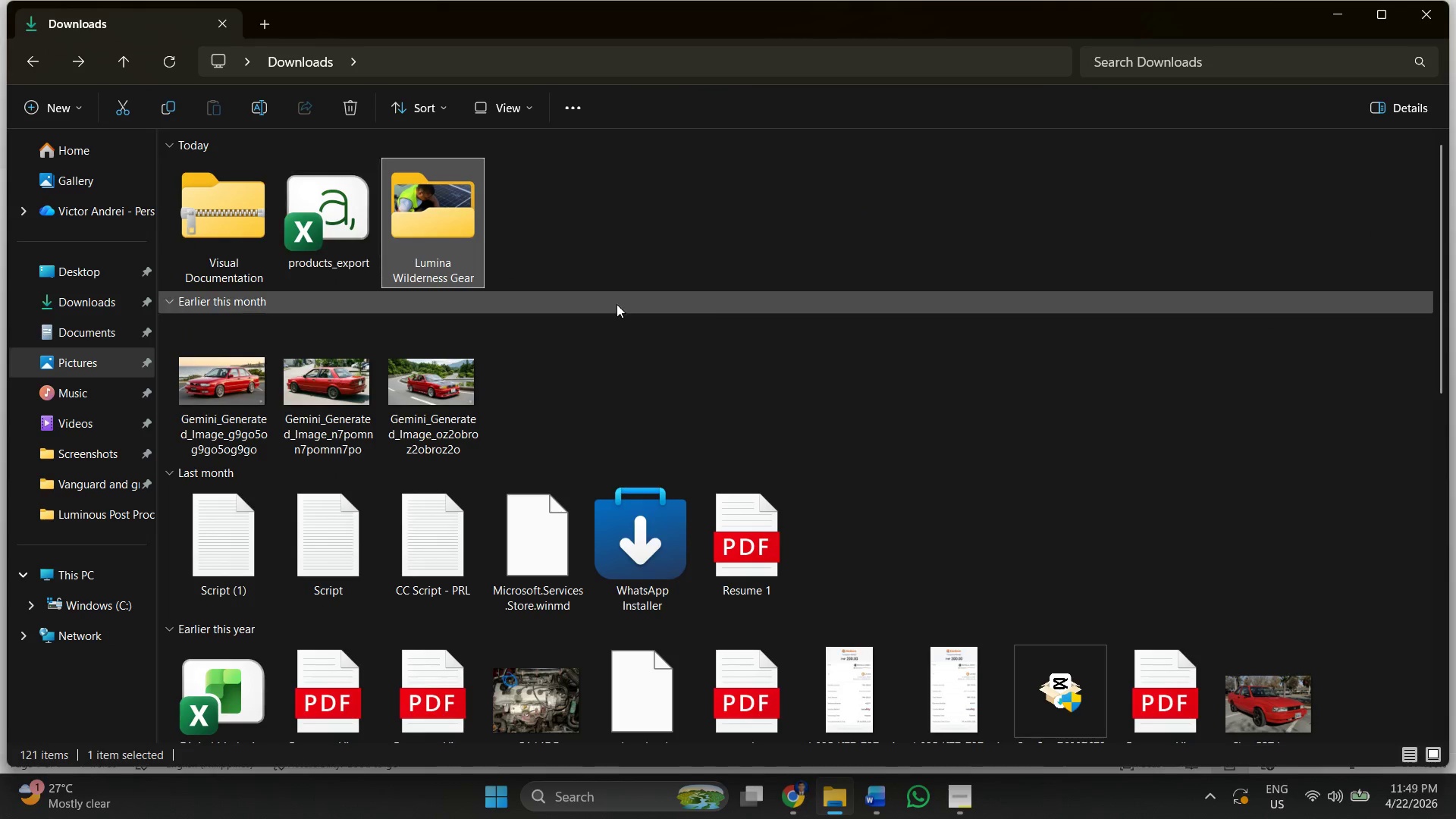 
left_click([710, 303])
 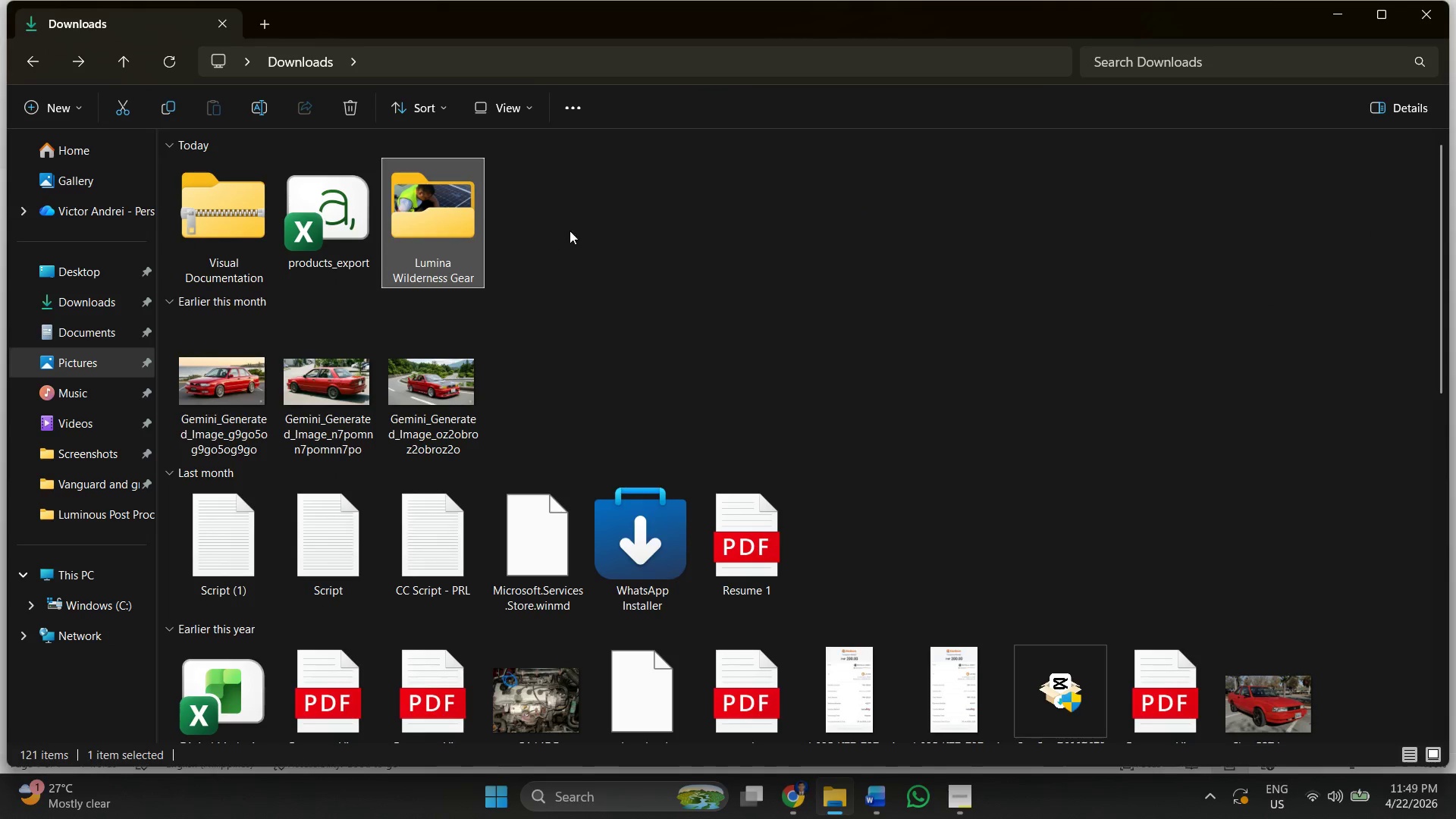 
left_click([642, 206])
 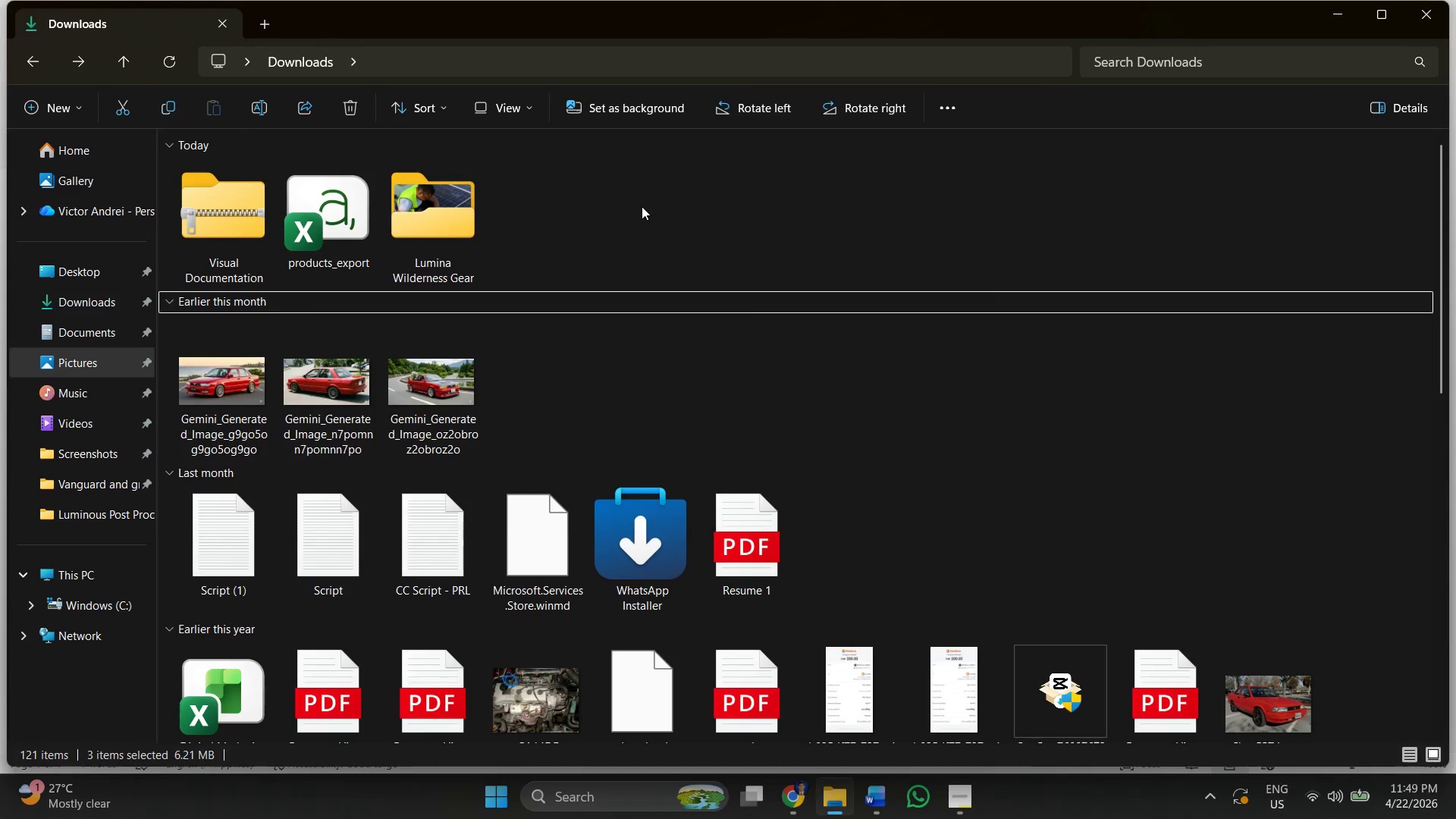 